 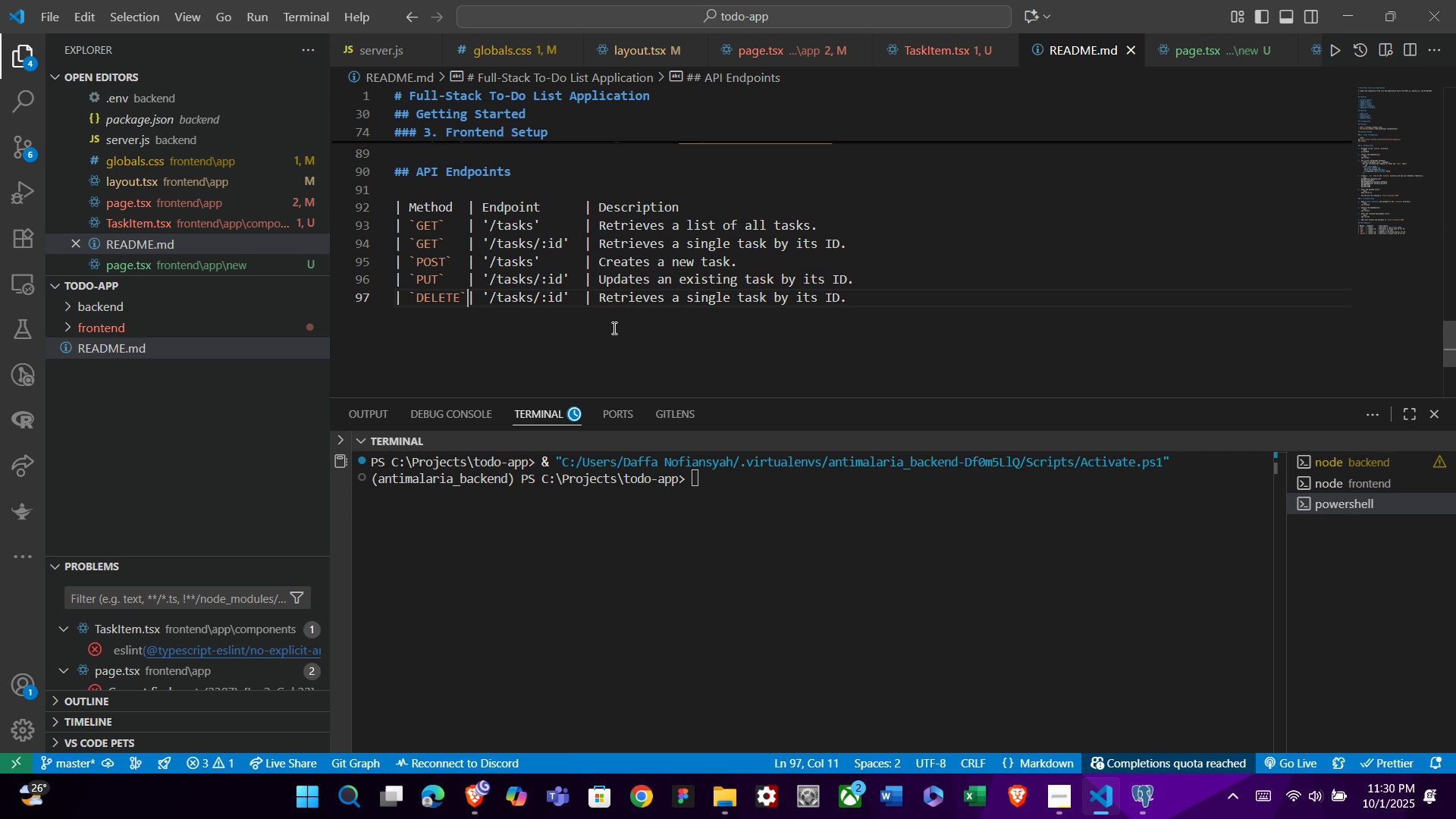 
key(Control+Z)
 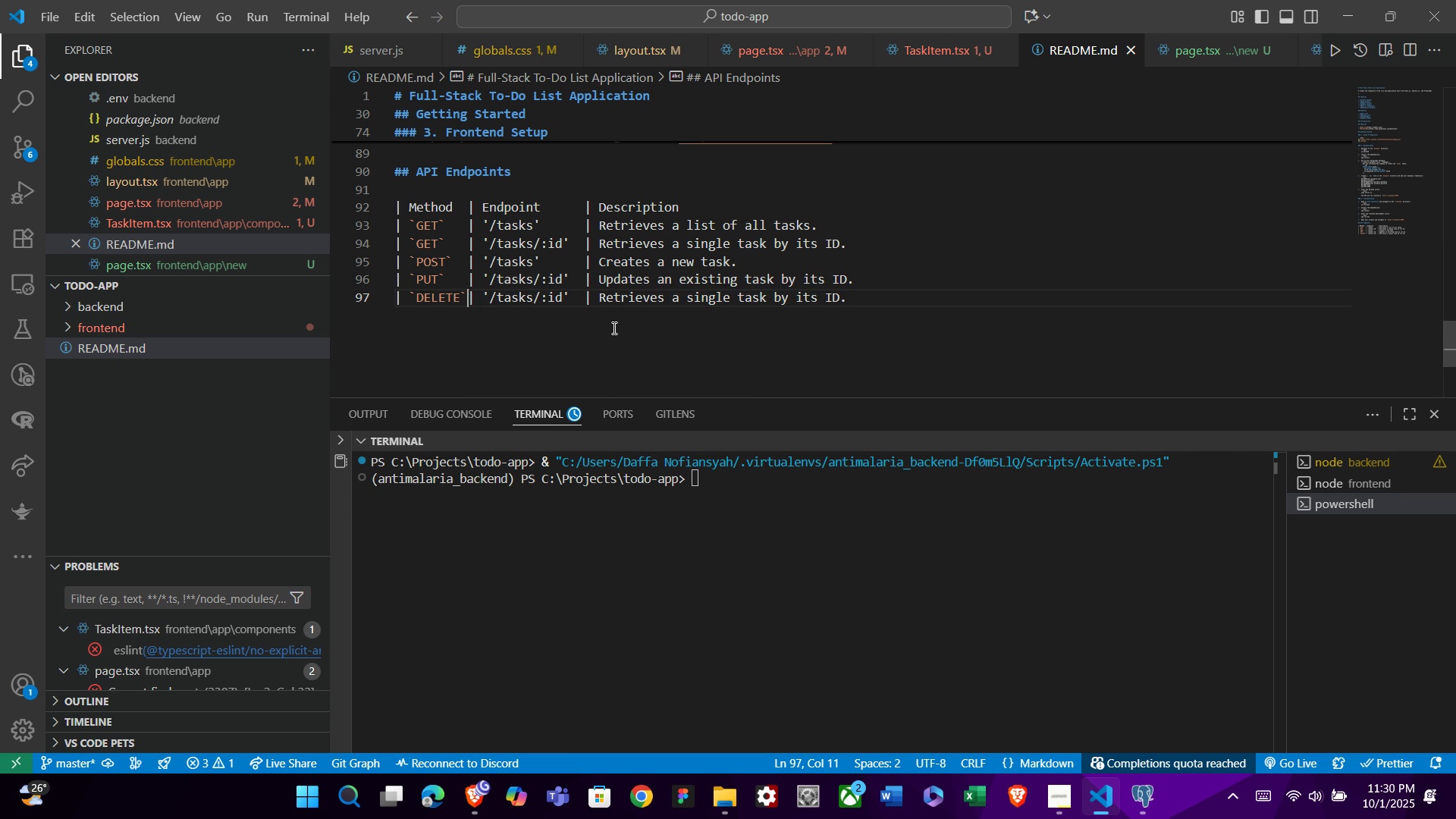 
key(ArrowRight)
 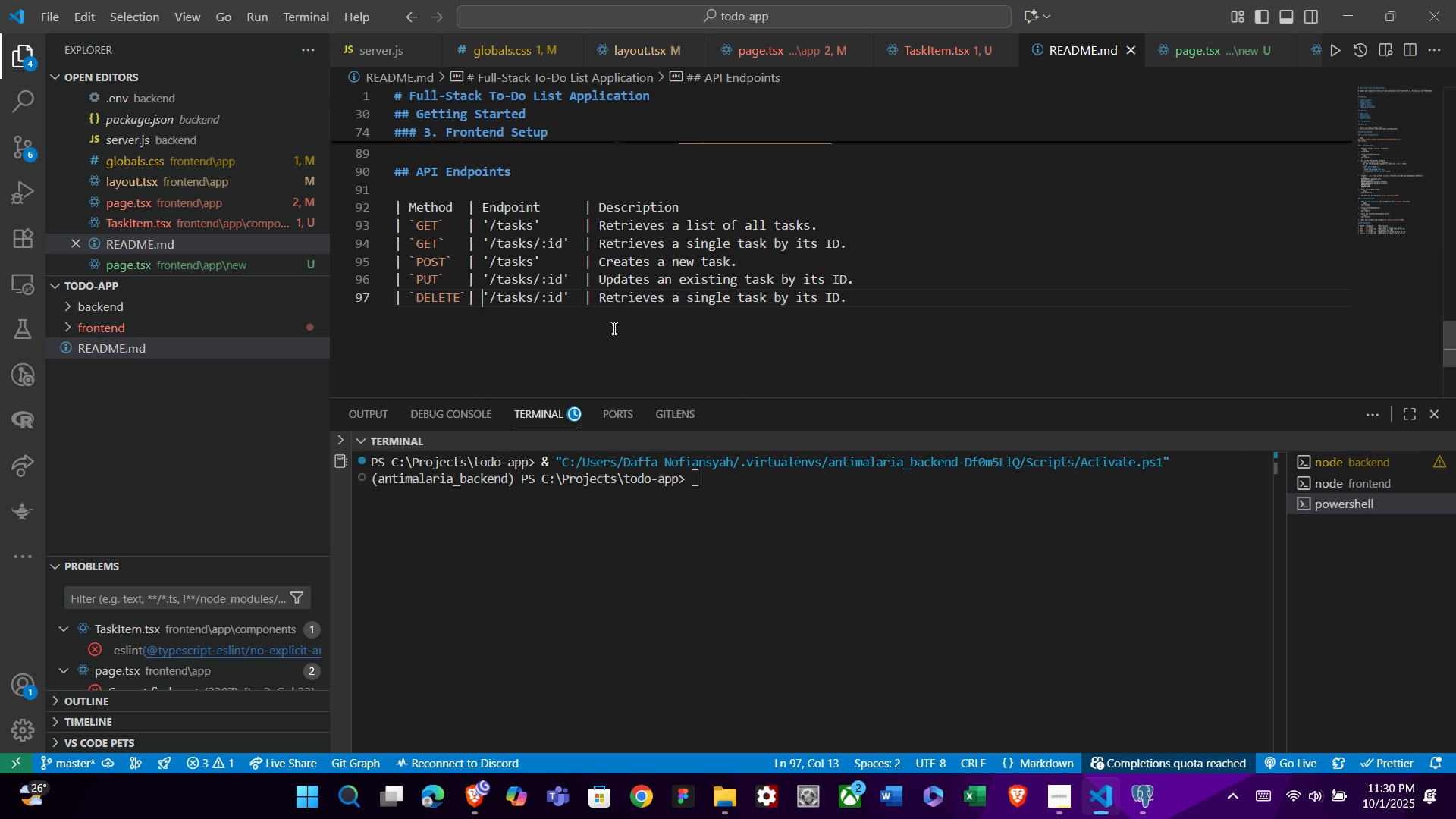 
key(ArrowRight)
 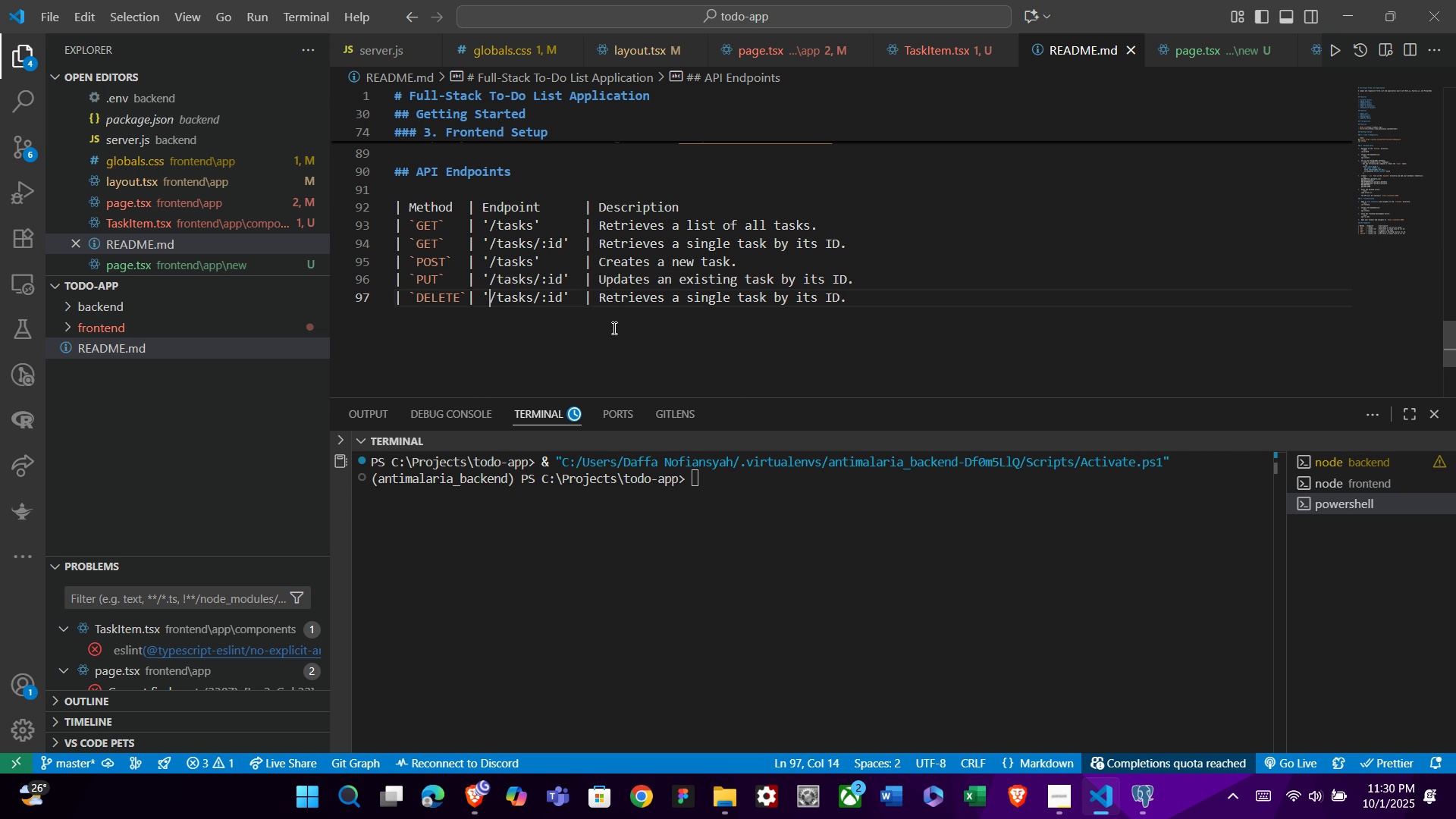 
key(ArrowRight)
 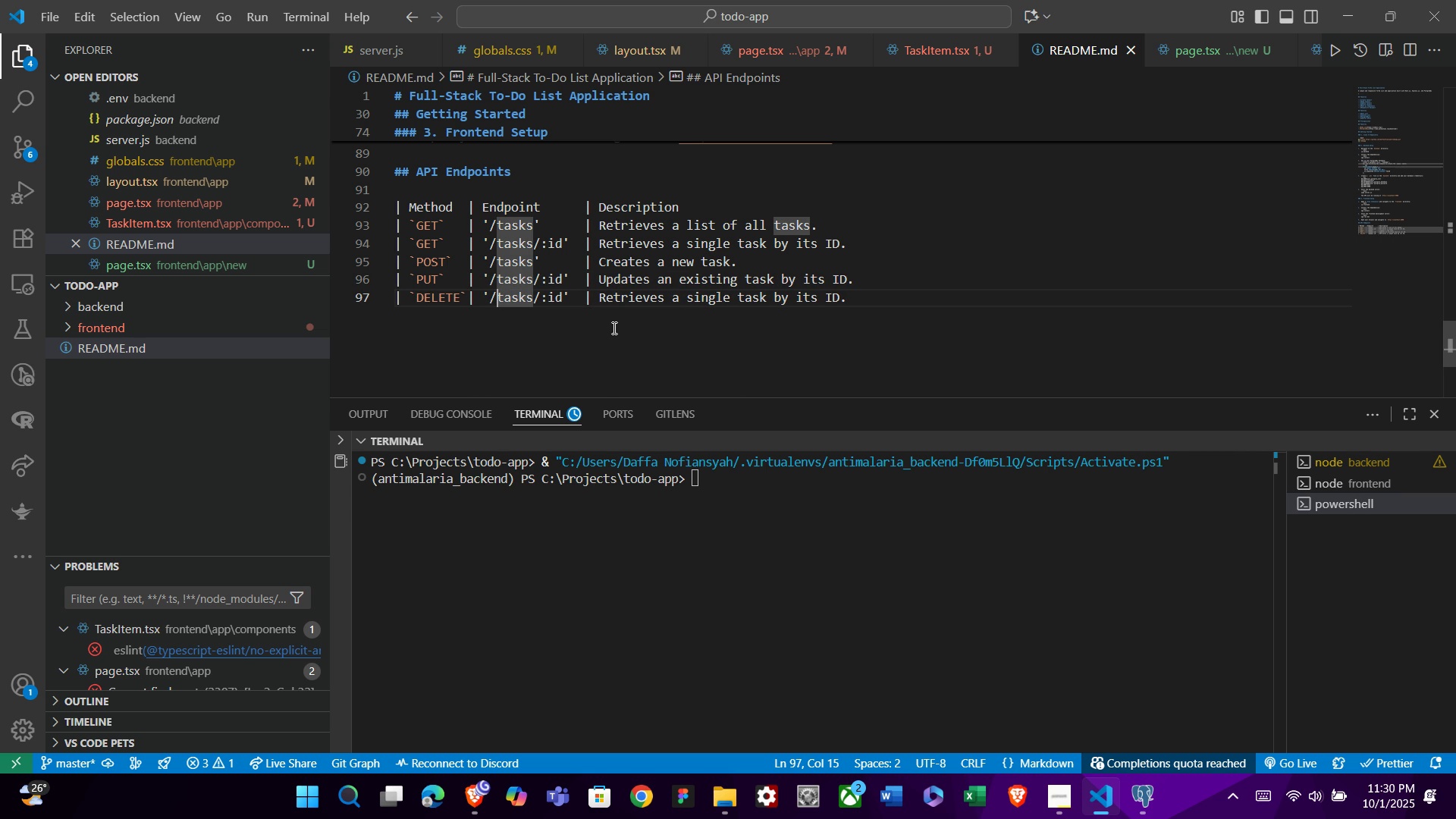 
key(ArrowRight)